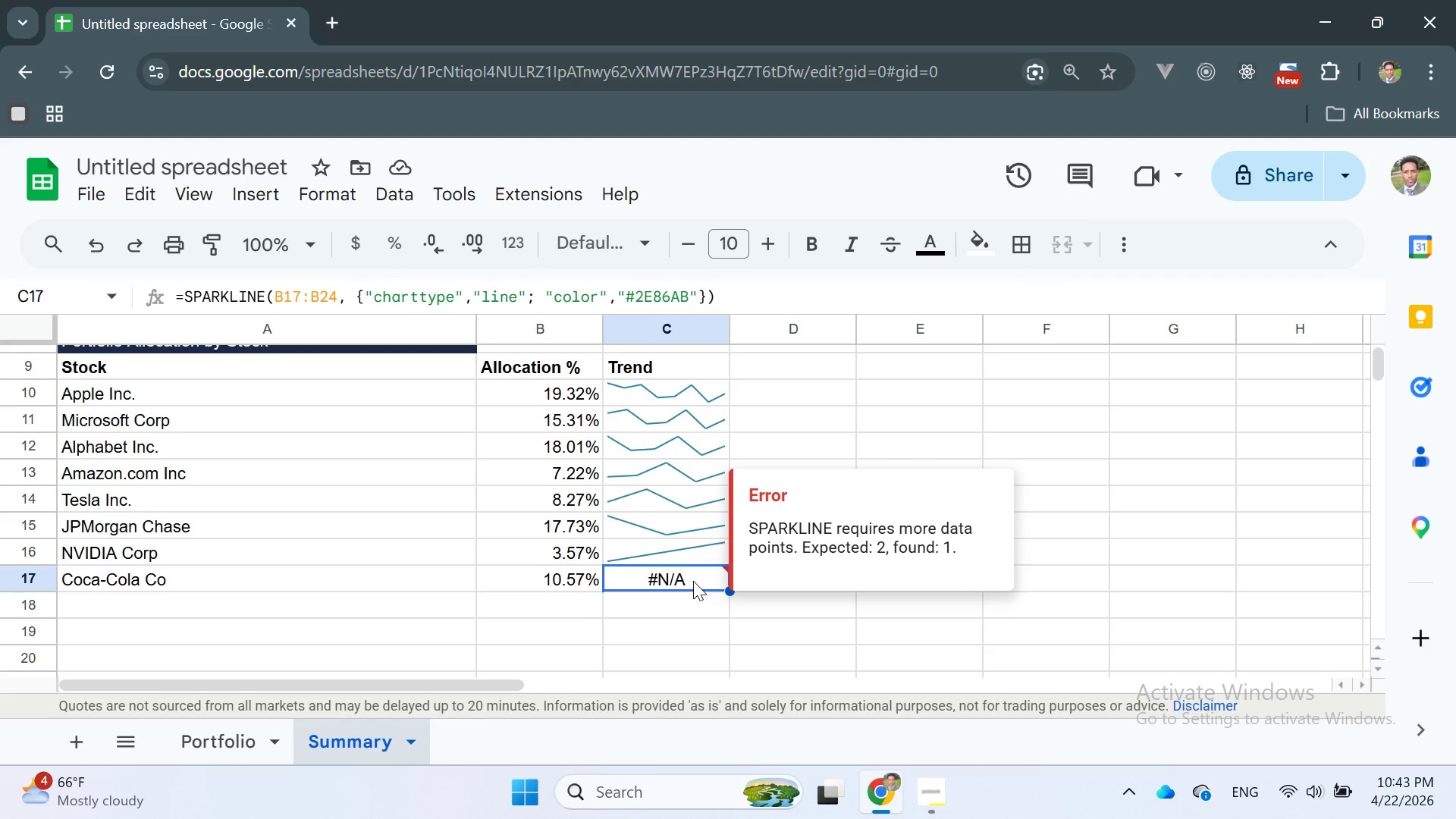 
left_click([930, 795])